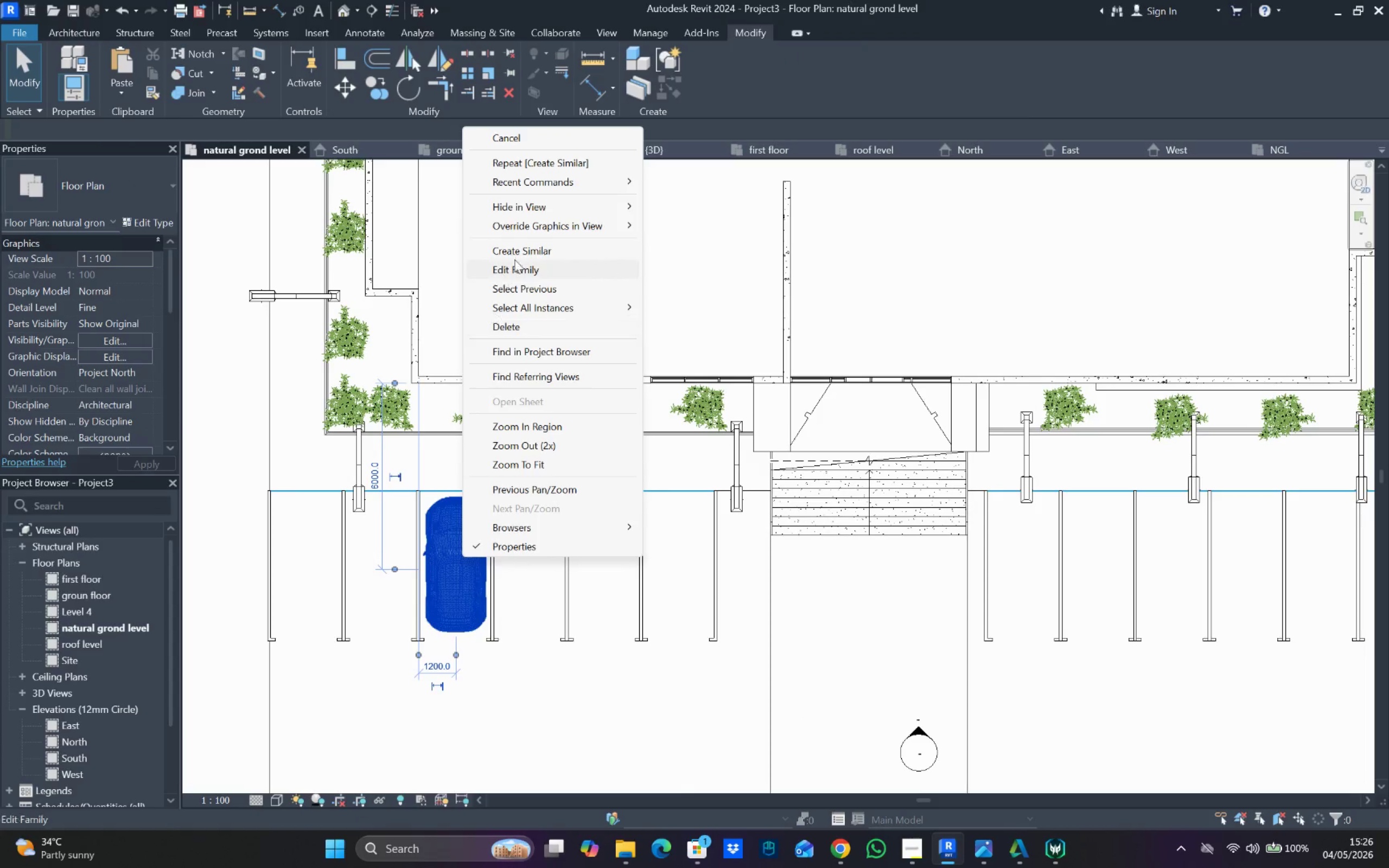 
left_click_drag(start_coordinate=[531, 246], to_coordinate=[533, 251])
 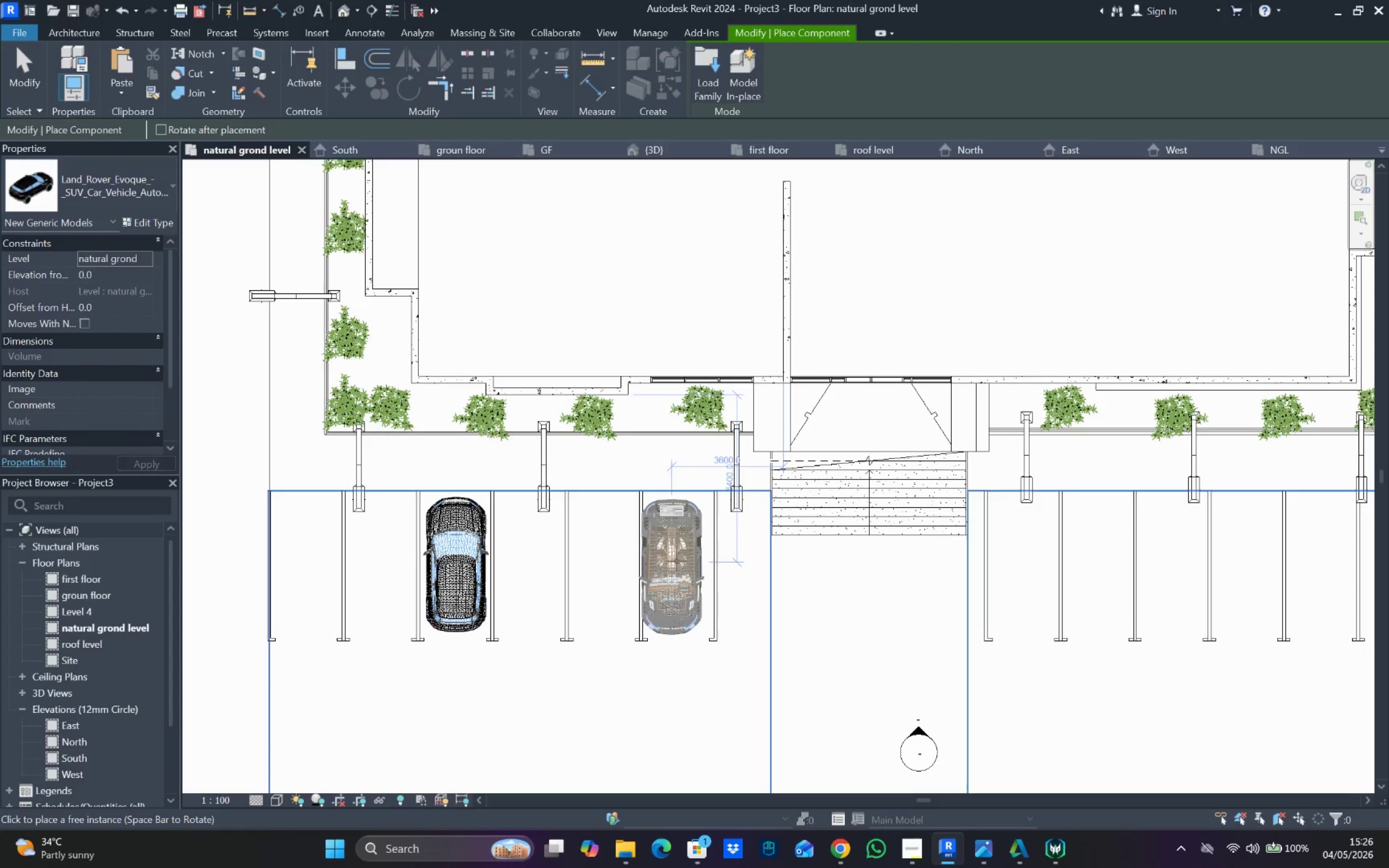 
key(Space)
 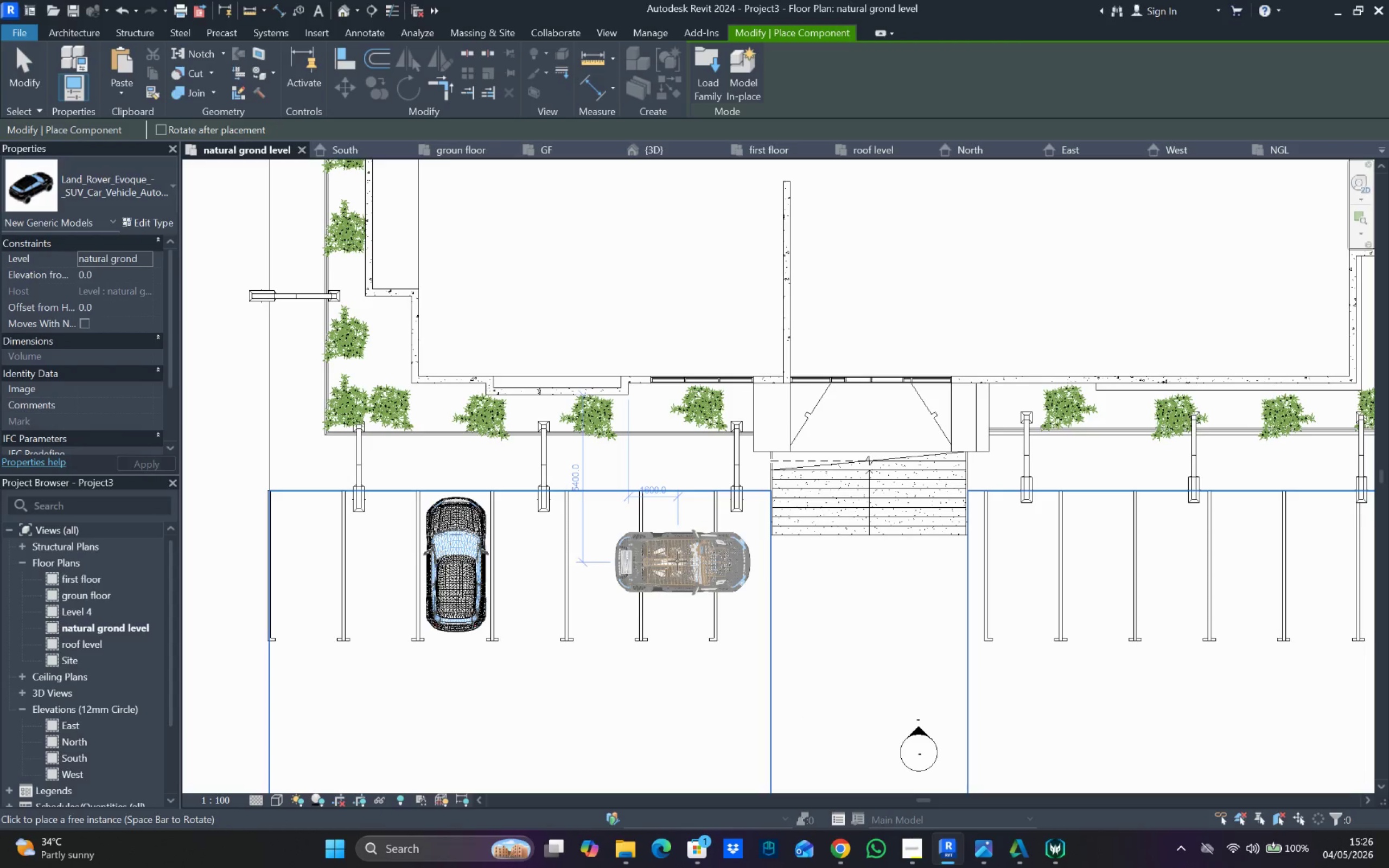 
key(Space)
 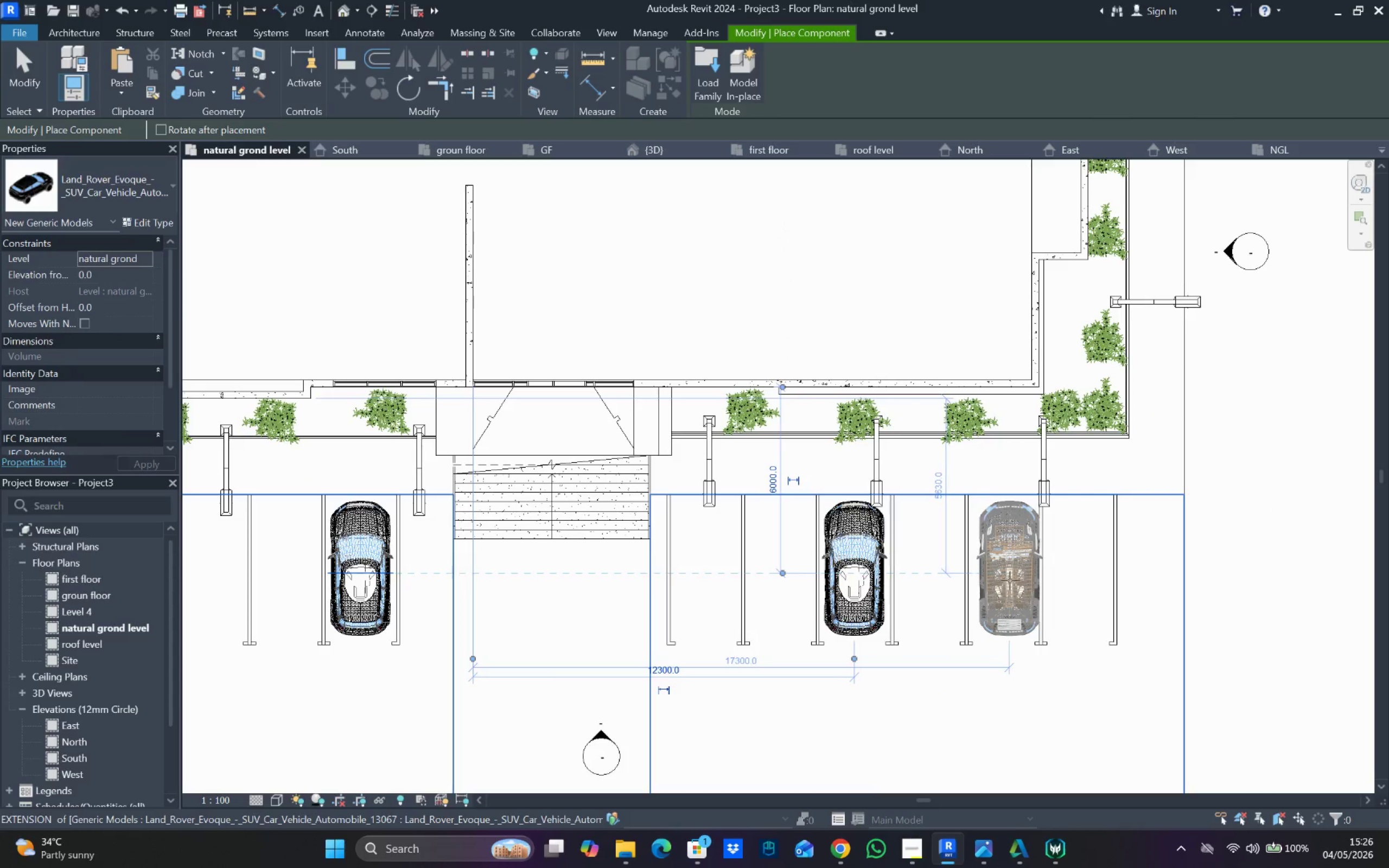 
wait(6.66)
 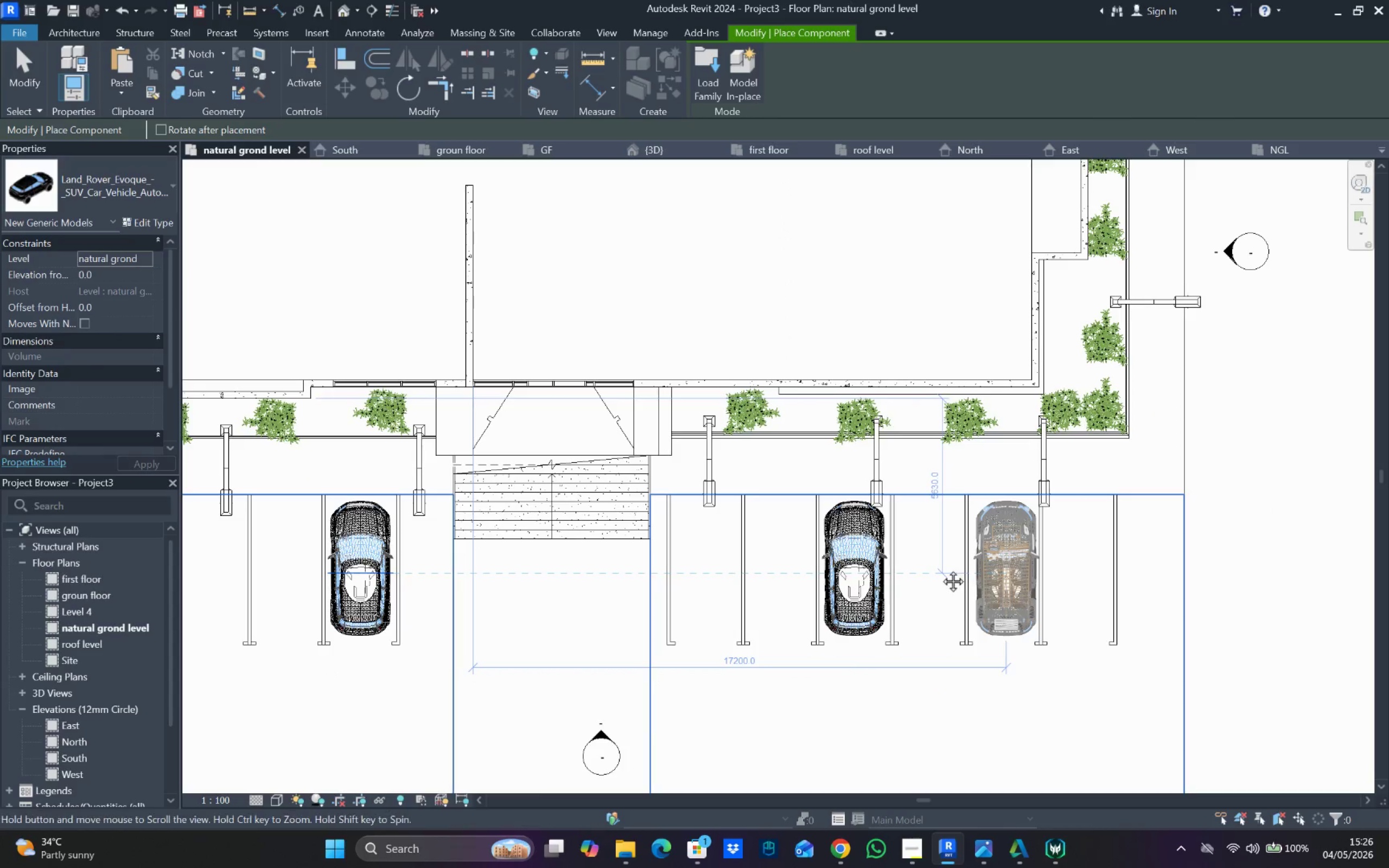 
key(Escape)
 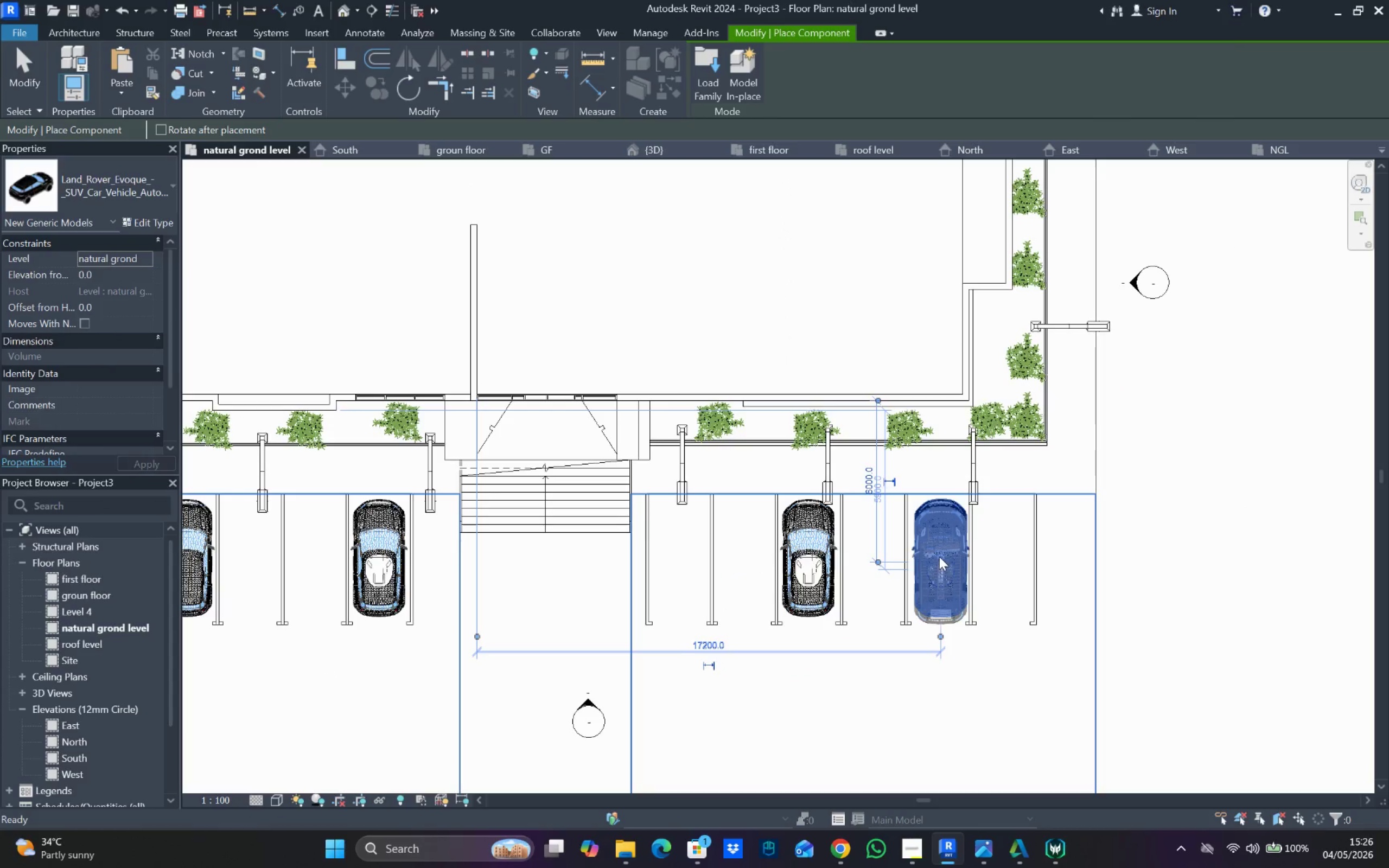 
scroll: coordinate [1006, 581], scroll_direction: down, amount: 1.0
 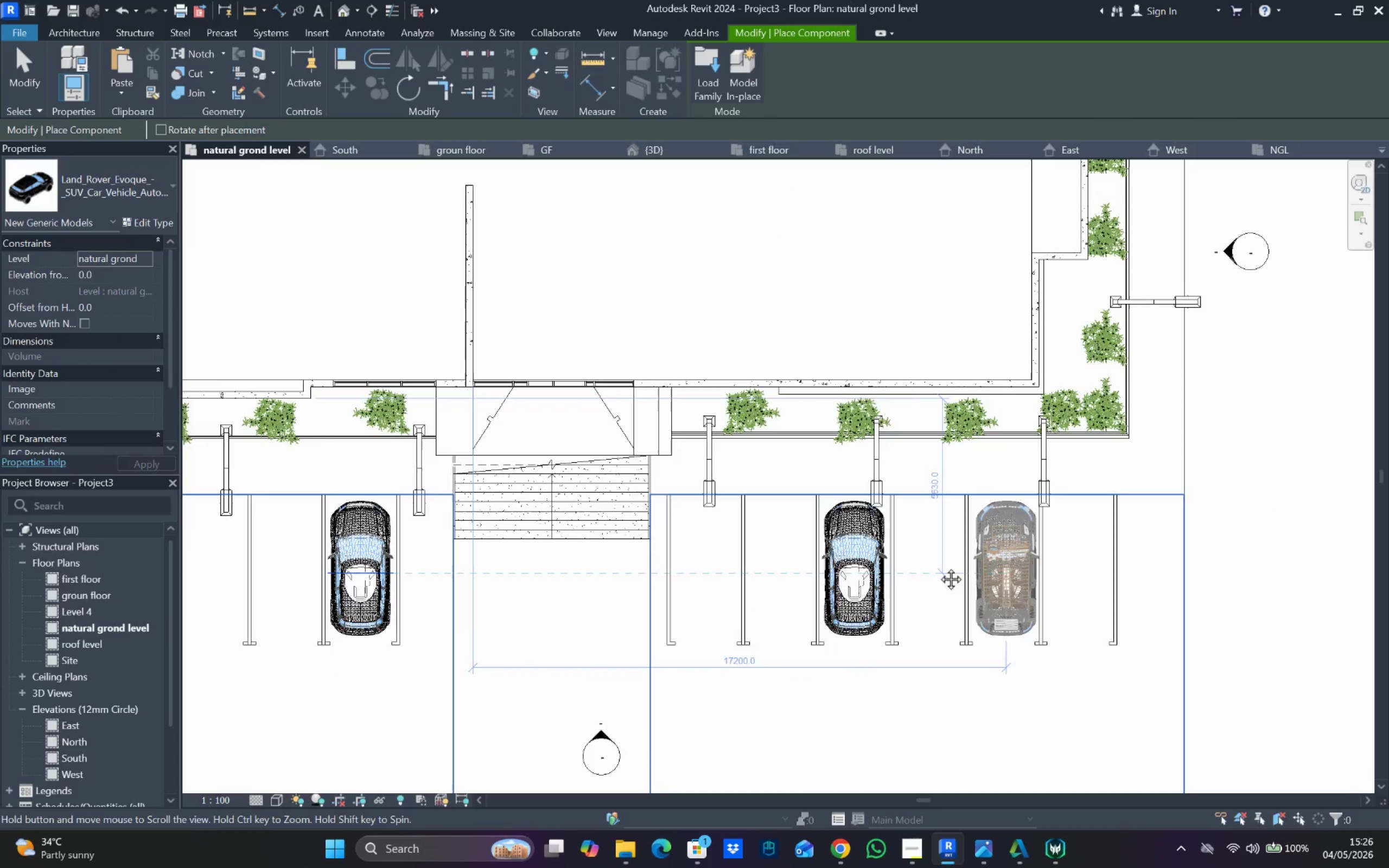 
key(Escape)
 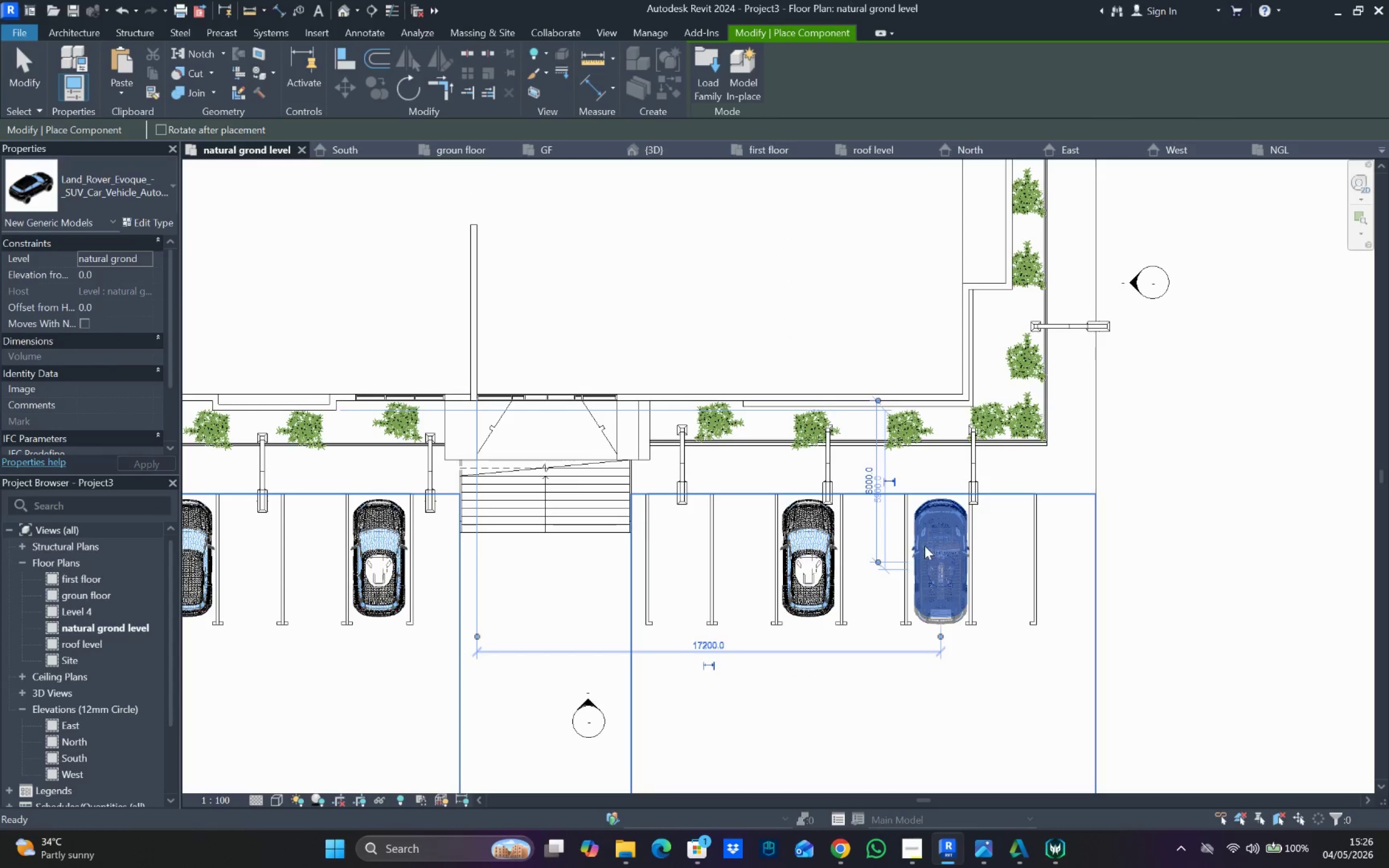 
scroll: coordinate [925, 545], scroll_direction: down, amount: 4.0
 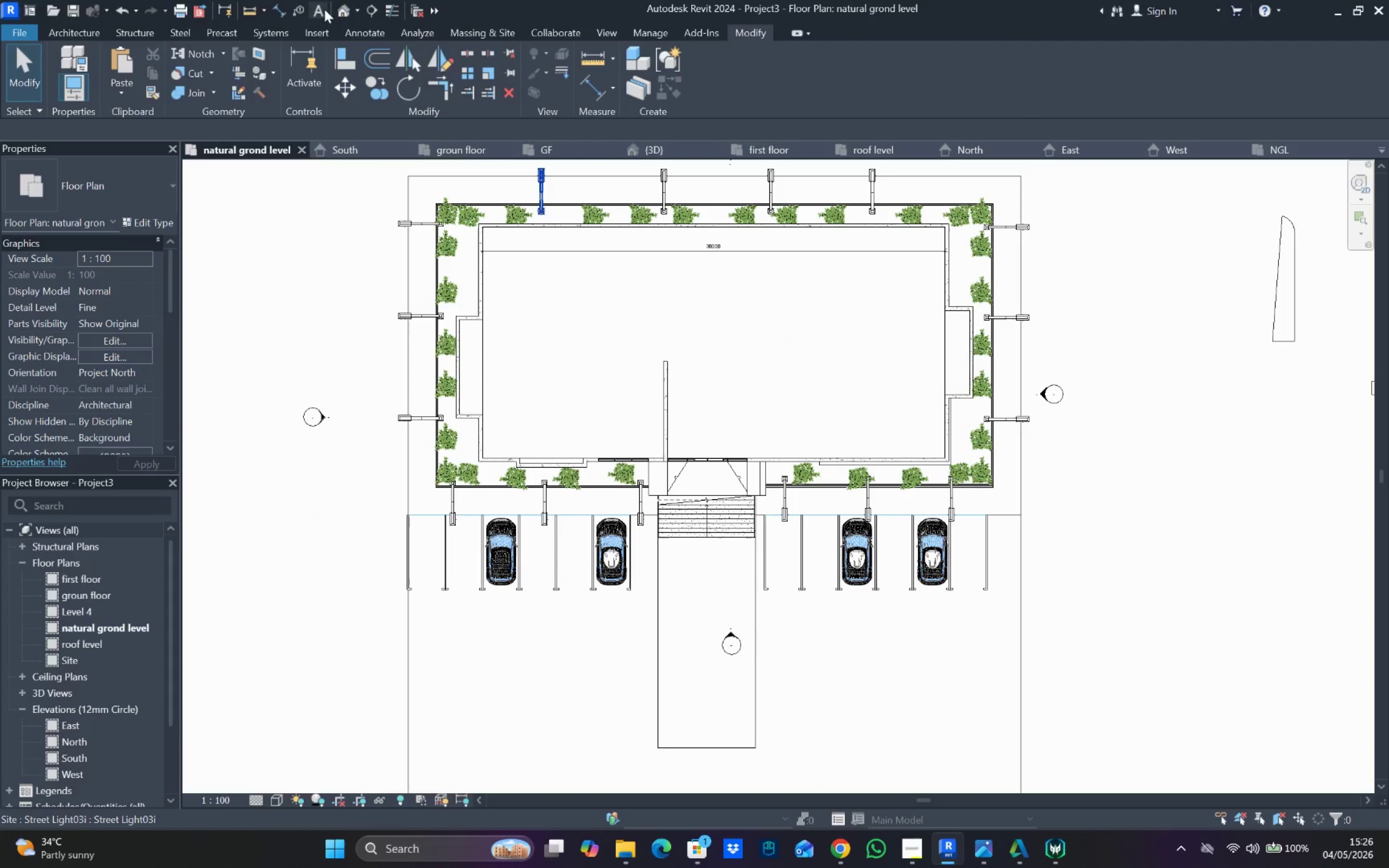 
left_click([343, 9])
 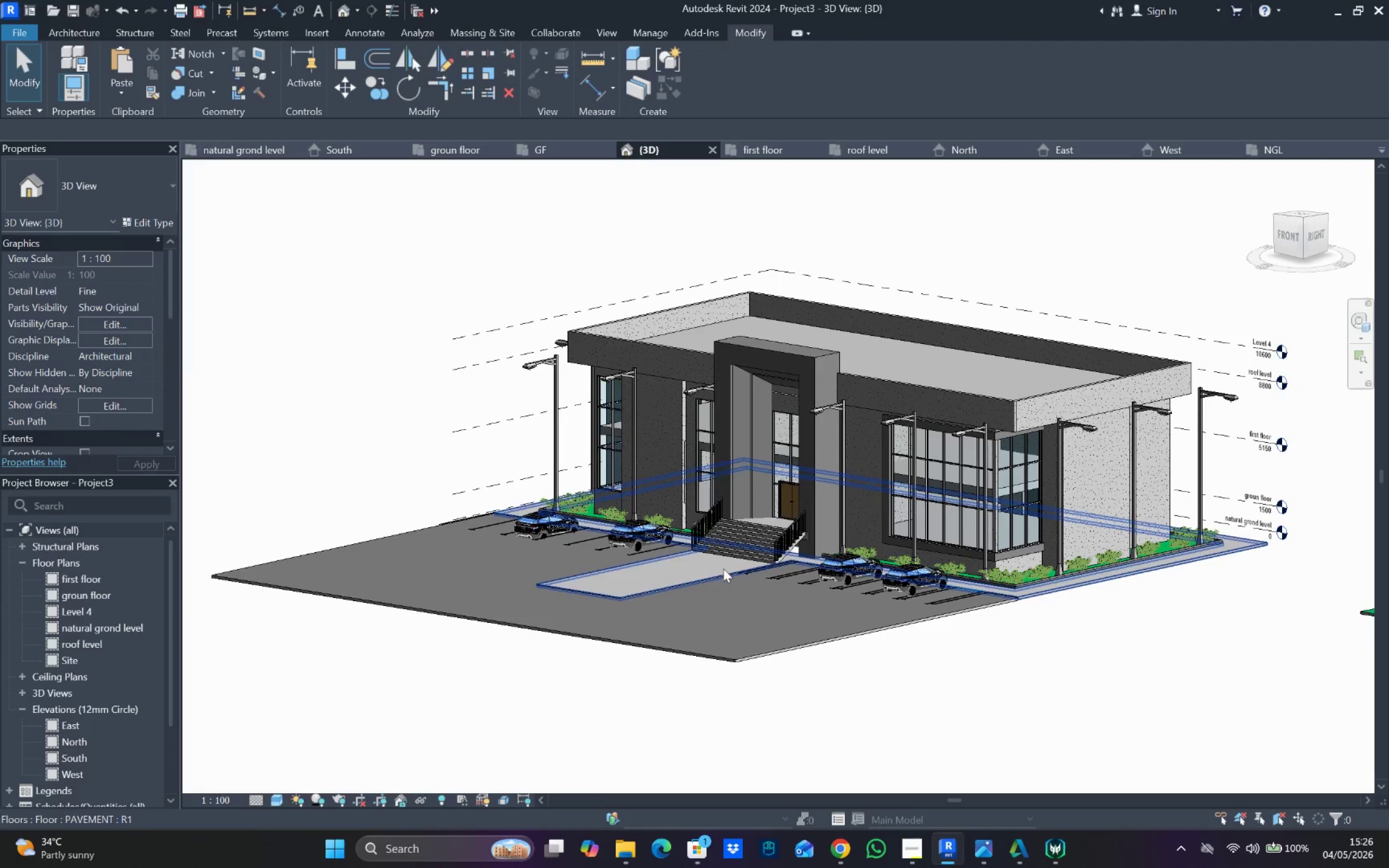 
hold_key(key=ShiftLeft, duration=1.0)
 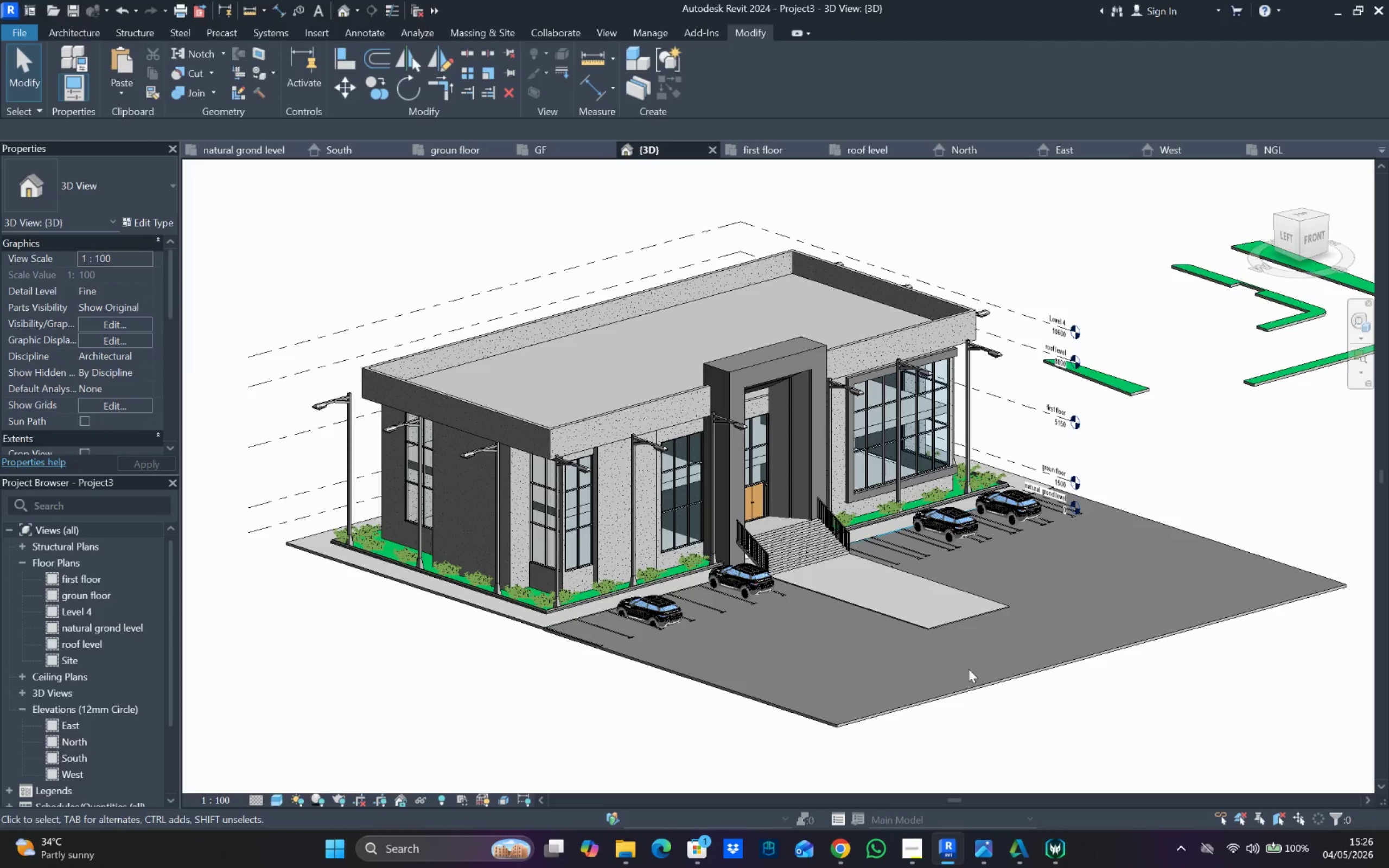 
hold_key(key=ShiftLeft, duration=0.86)
 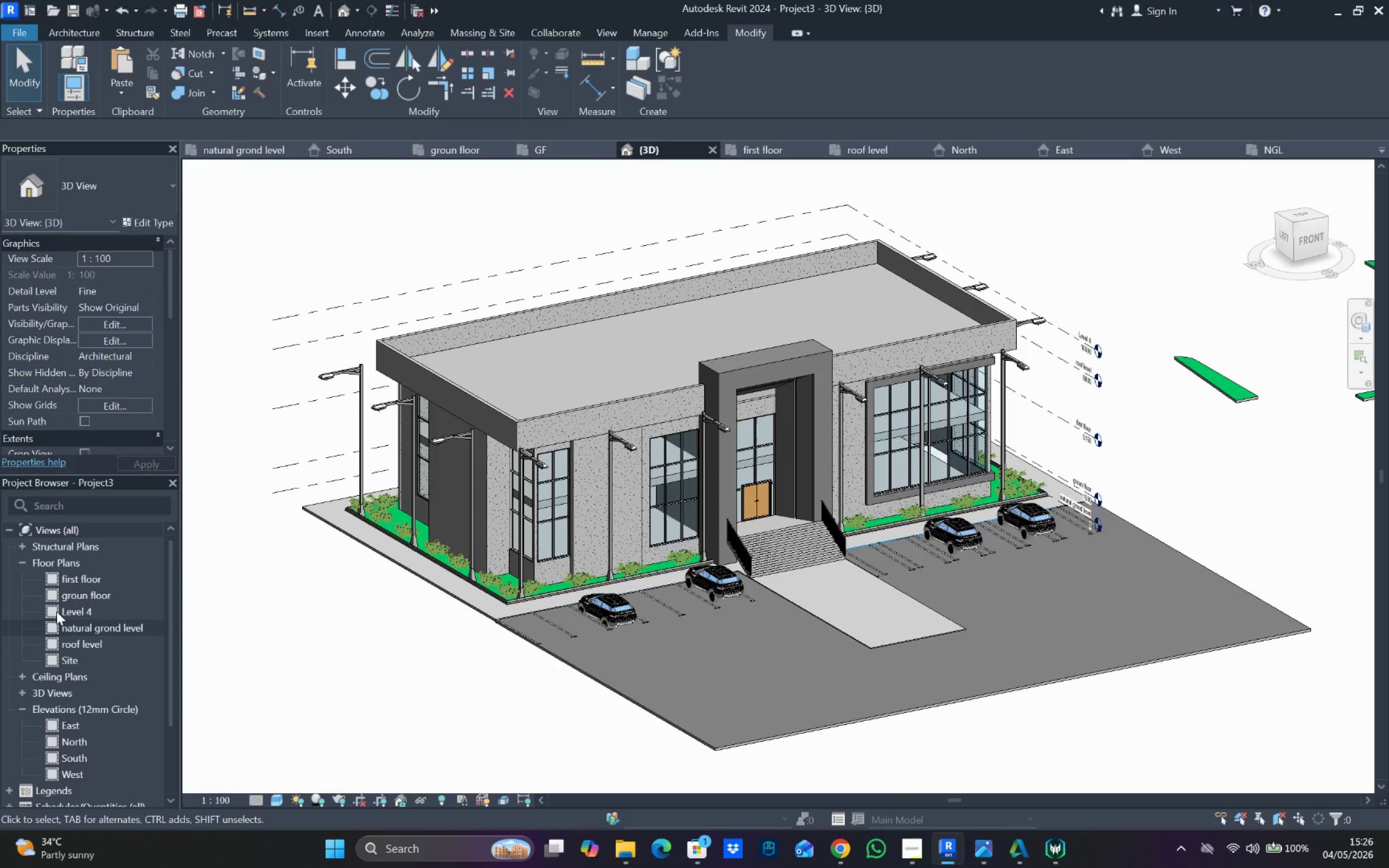 
scroll: coordinate [53, 603], scroll_direction: up, amount: 3.0
 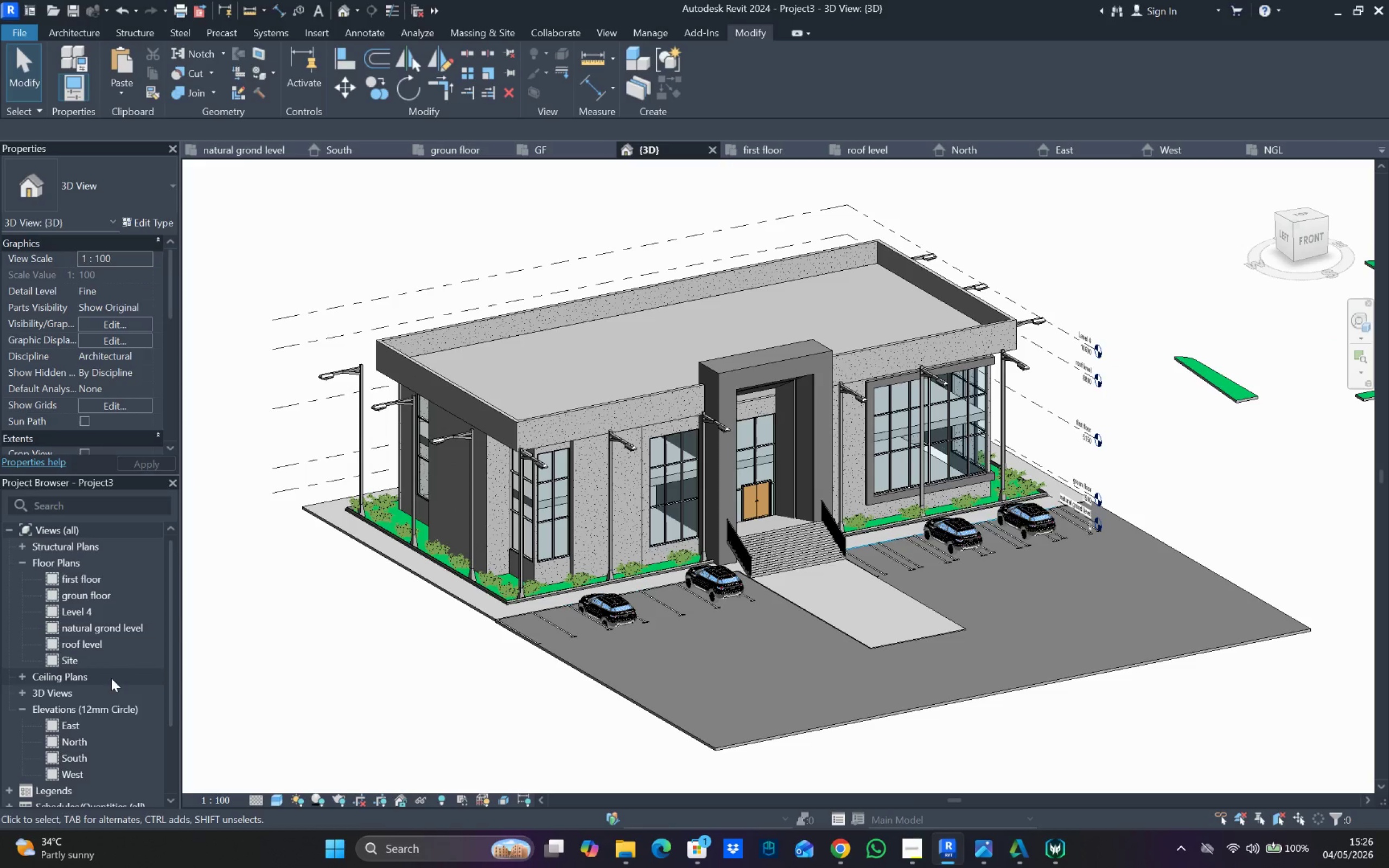 
scroll: coordinate [111, 678], scroll_direction: down, amount: 2.0
 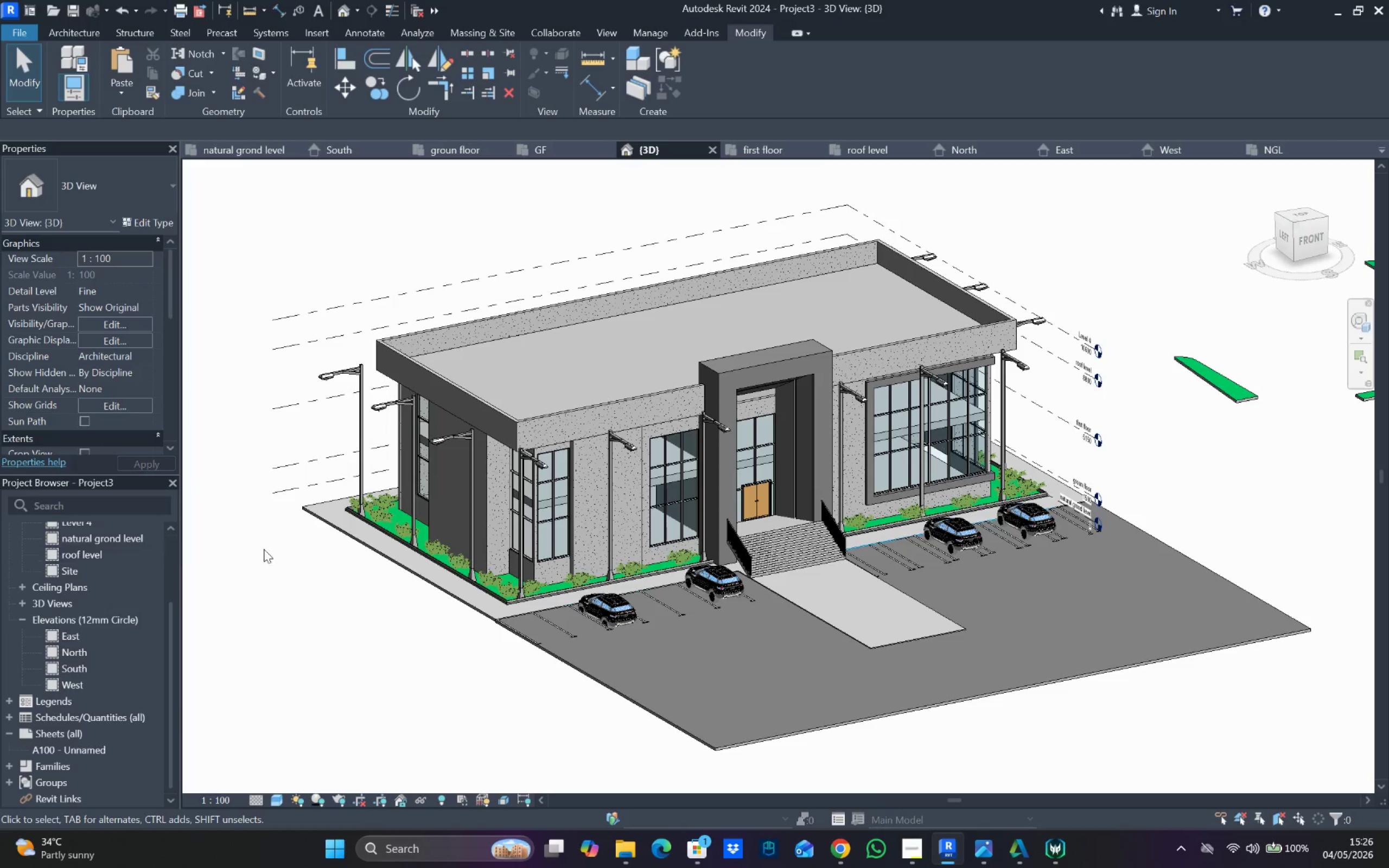 
wait(6.4)
 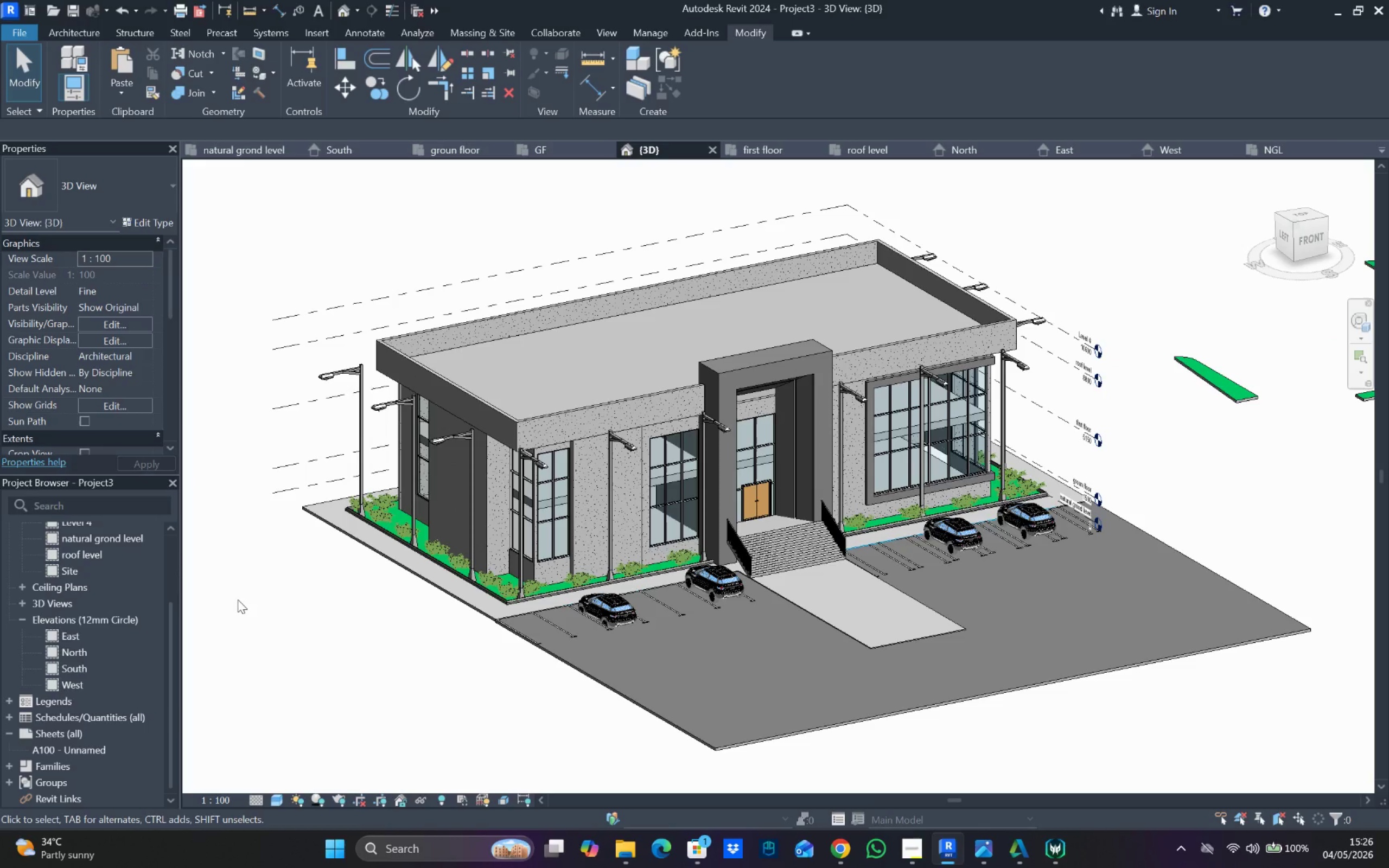 
scroll: coordinate [114, 642], scroll_direction: down, amount: 4.0
 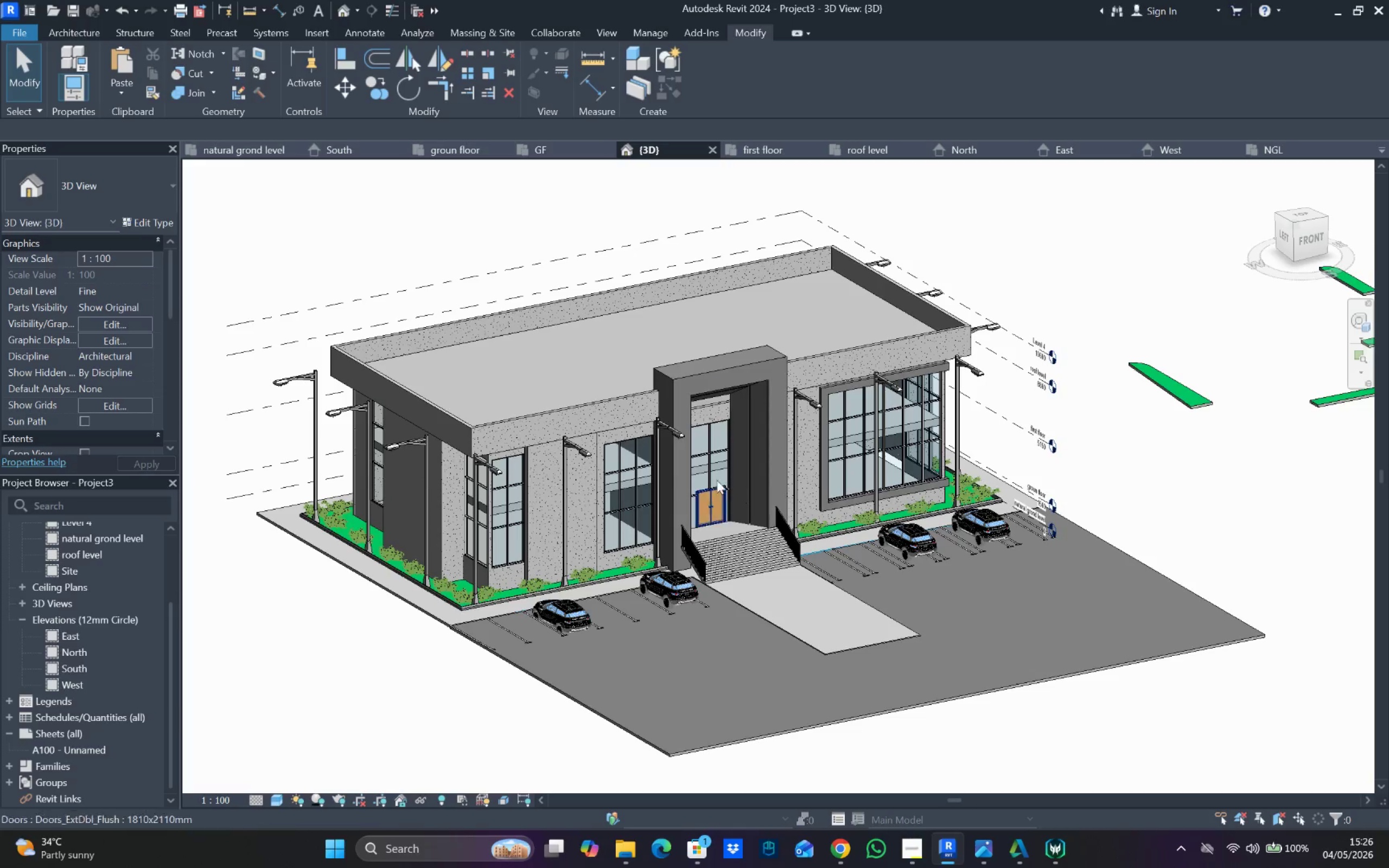 
scroll: coordinate [77, 615], scroll_direction: up, amount: 9.0
 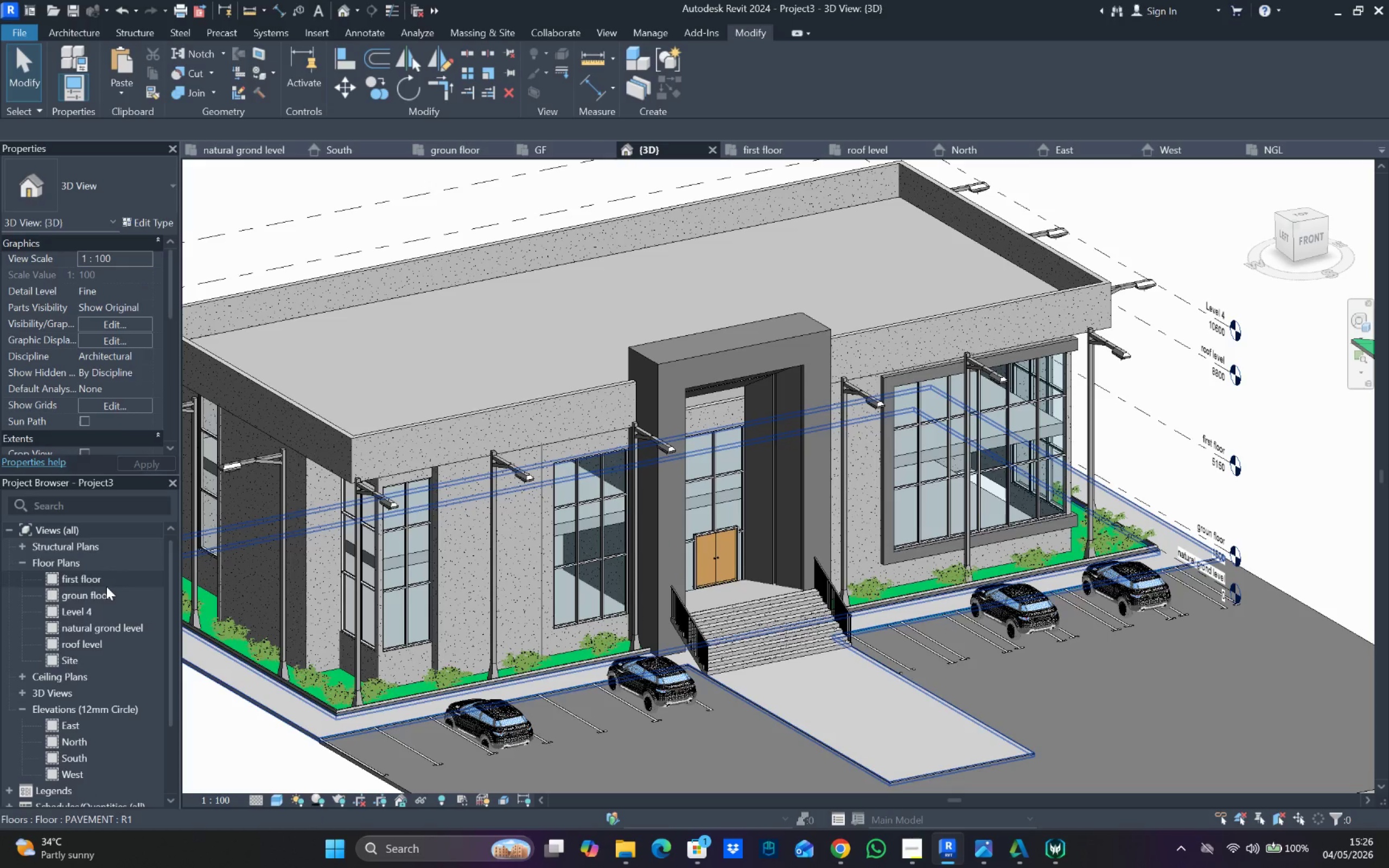 
double_click([113, 595])
 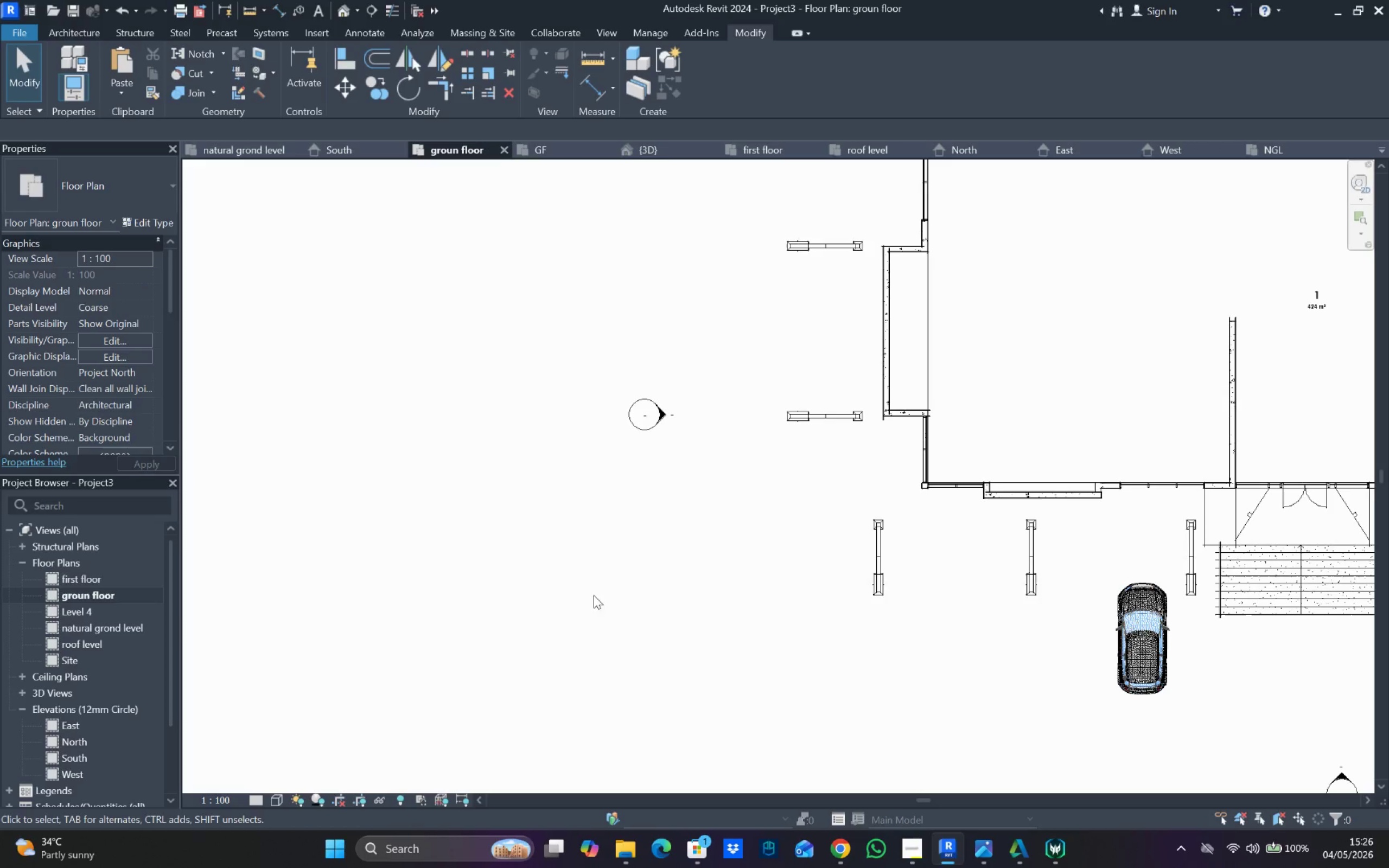 
scroll: coordinate [794, 560], scroll_direction: down, amount: 7.0
 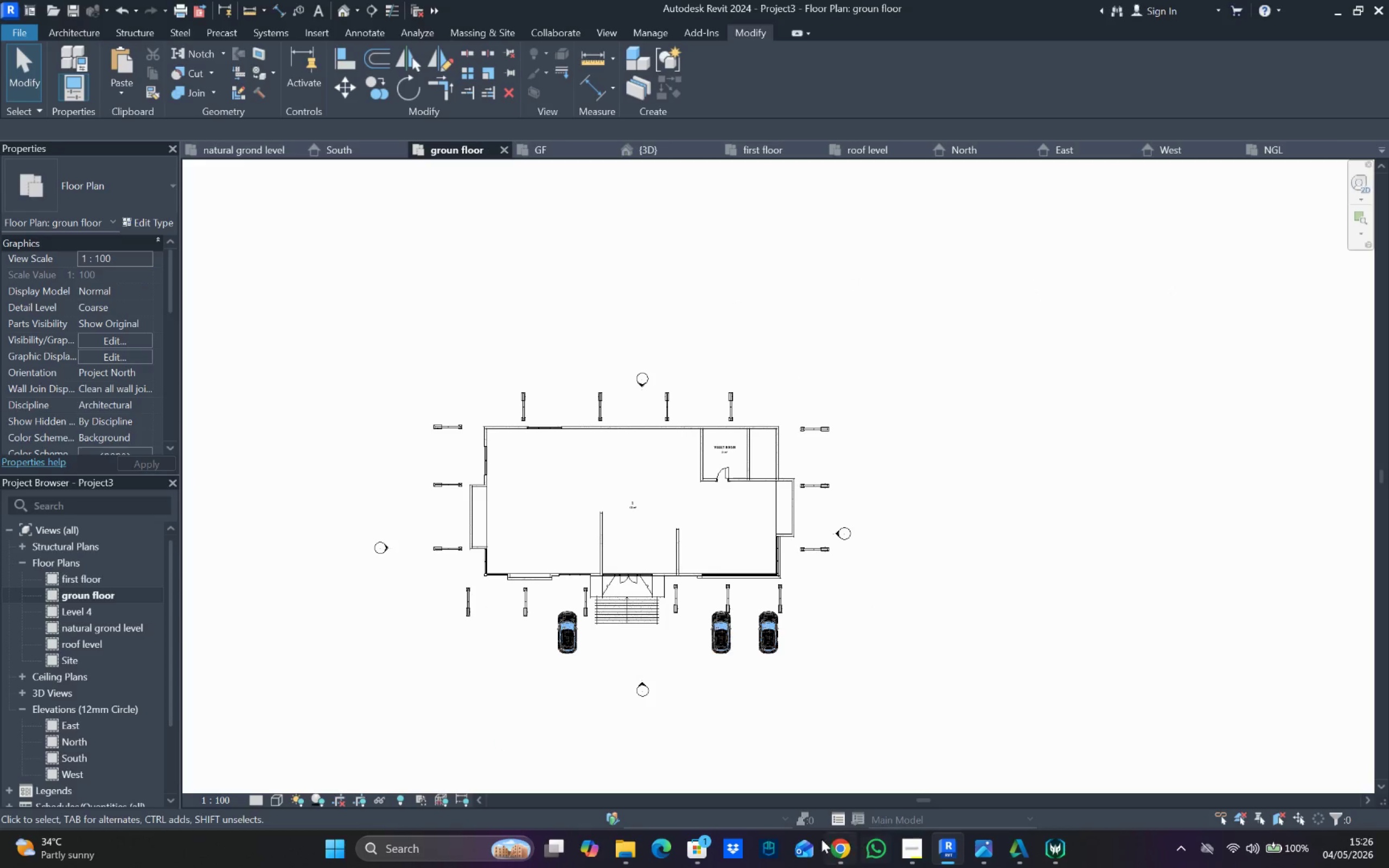 
left_click([917, 846])